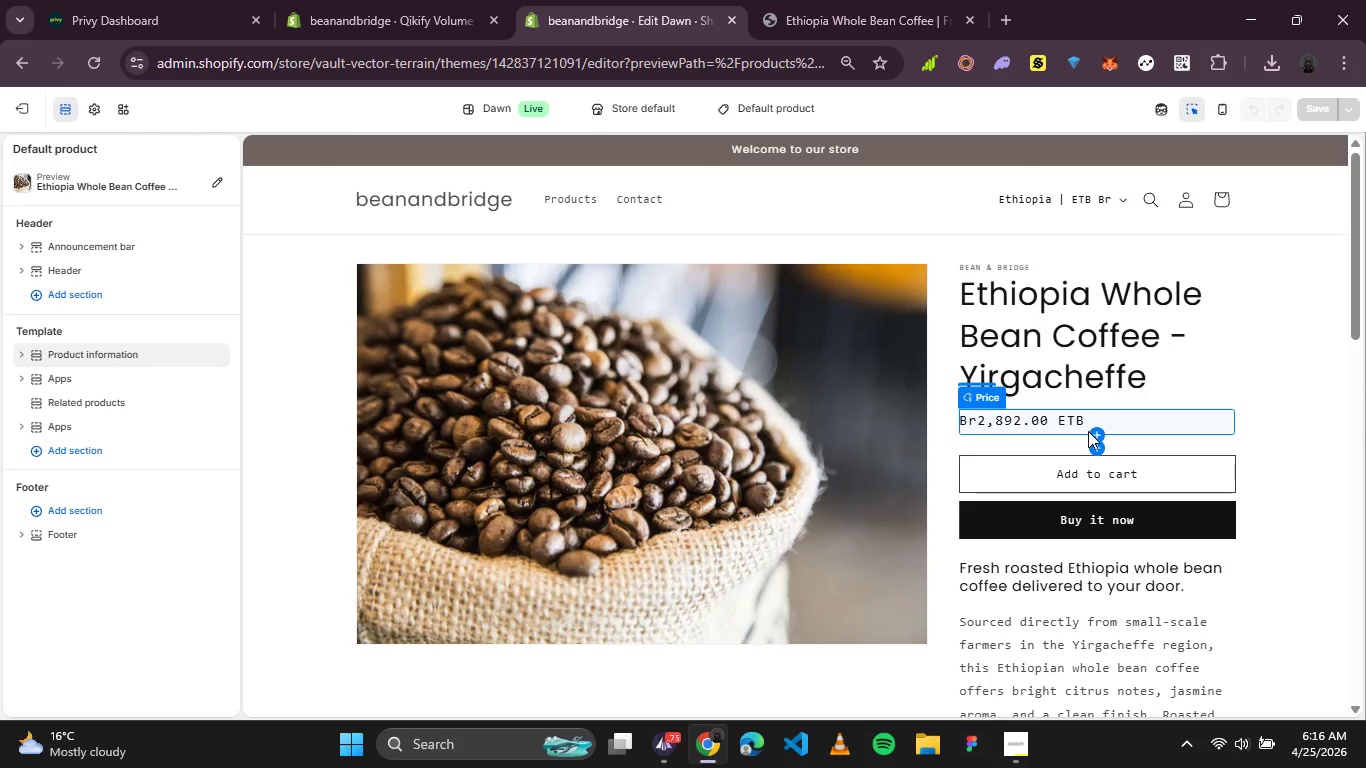 
left_click([1096, 428])
 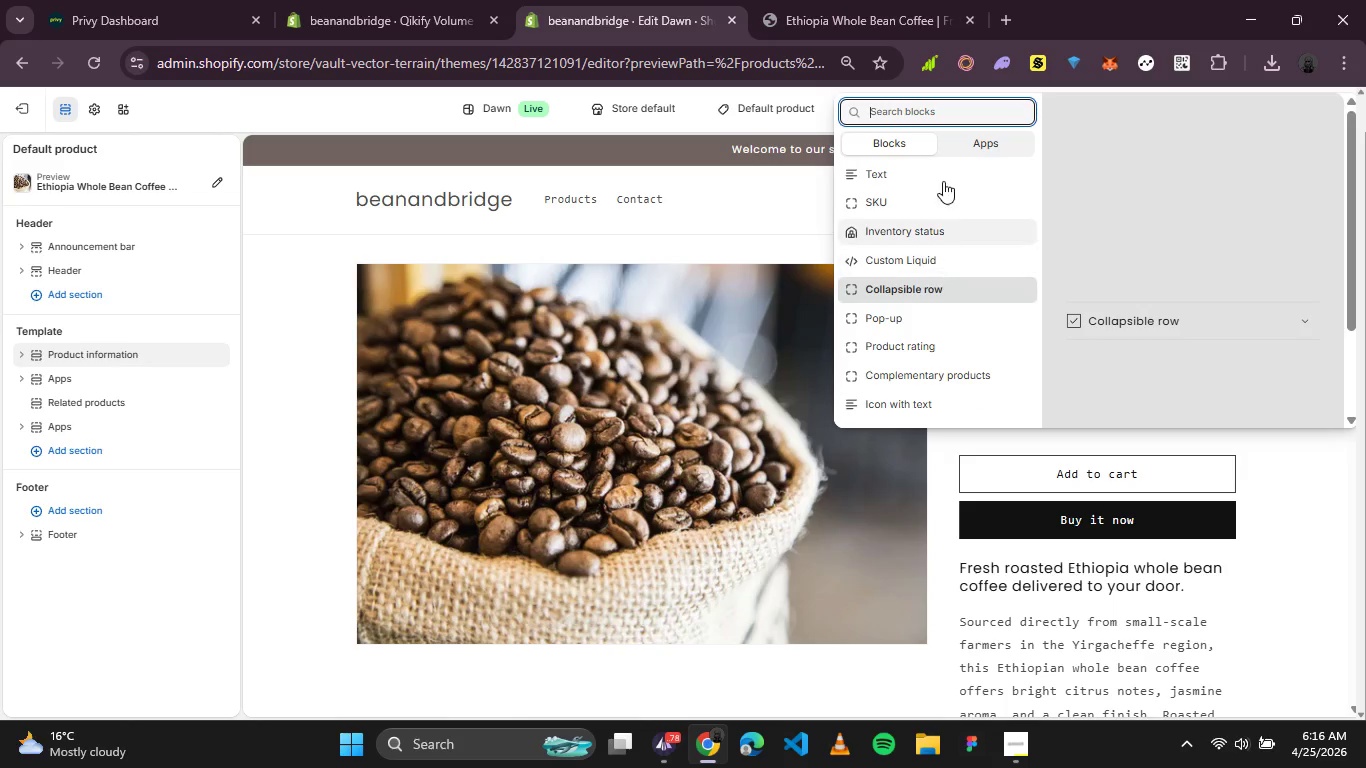 
left_click([969, 147])
 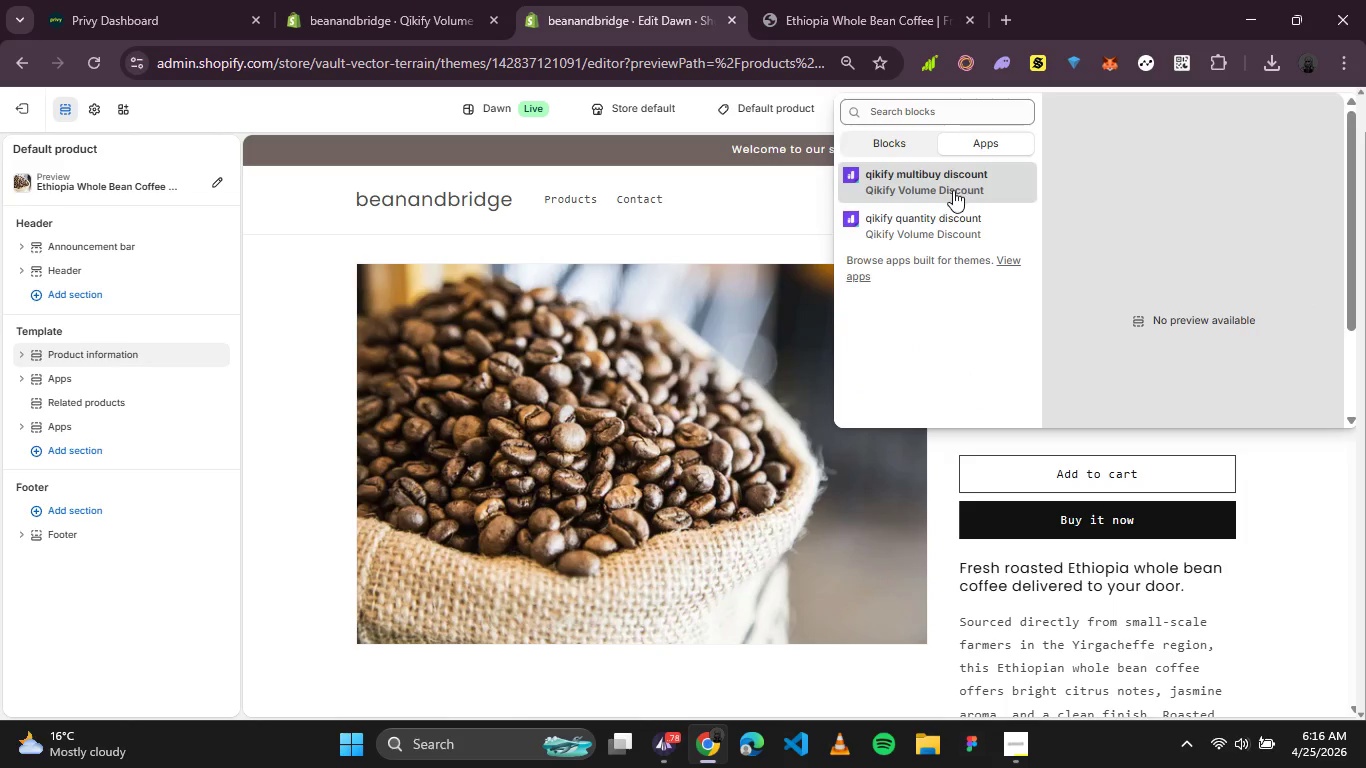 
left_click([953, 190])
 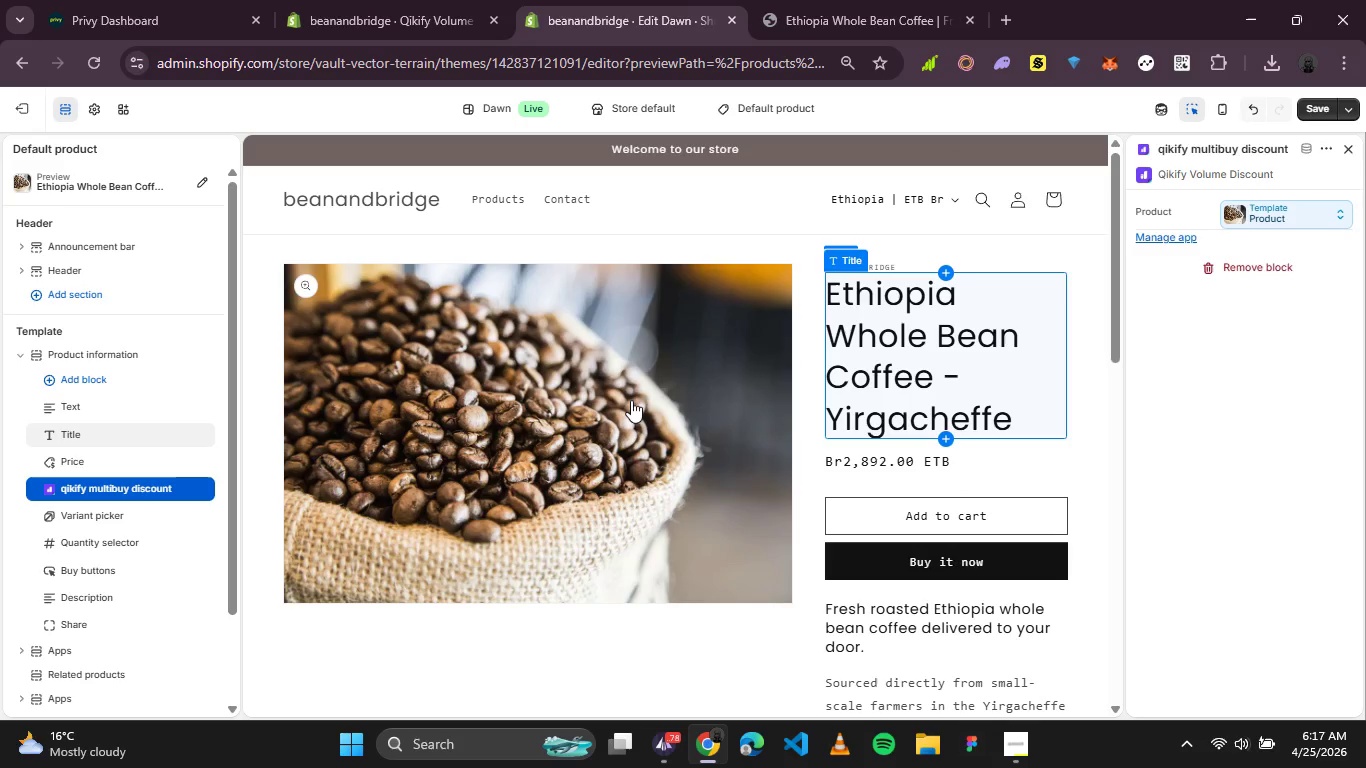 
wait(5.91)
 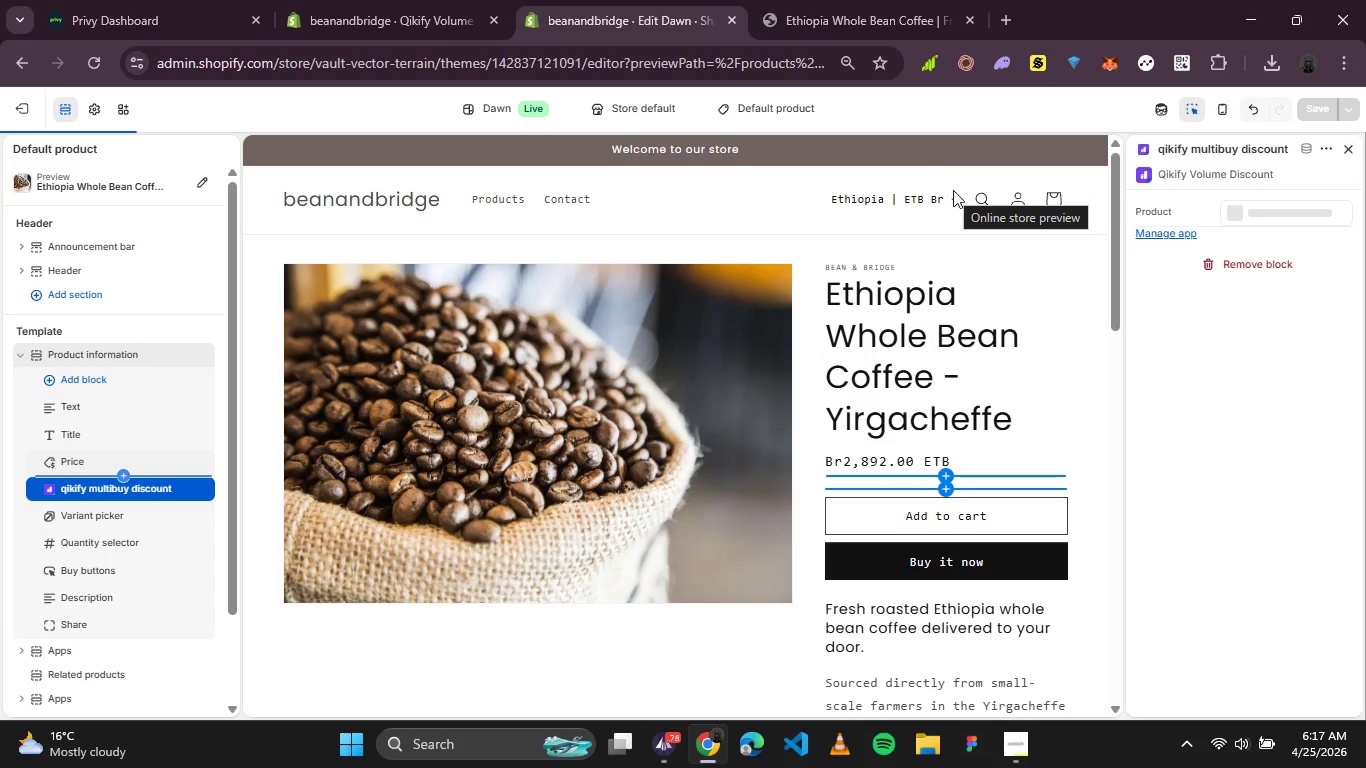 
scroll: coordinate [626, 389], scroll_direction: down, amount: 2.0
 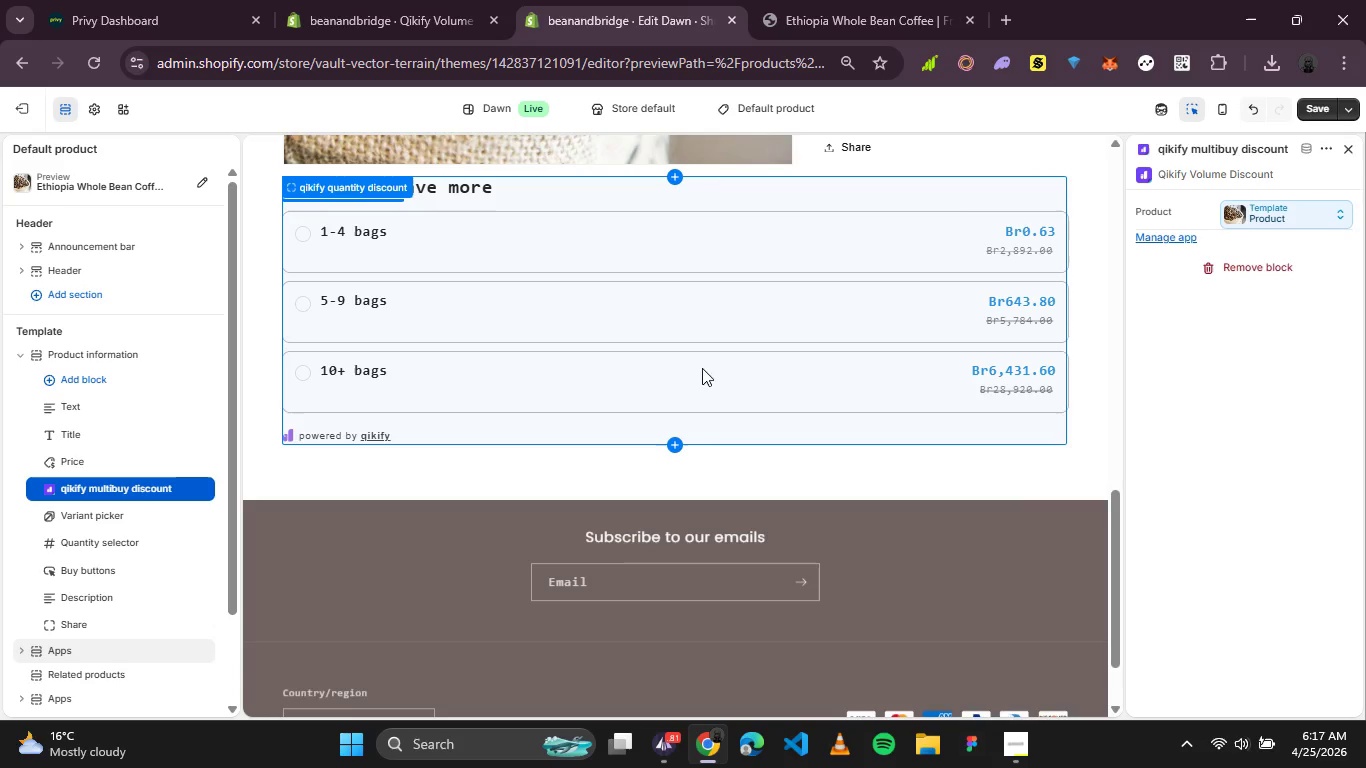 
left_click([736, 352])
 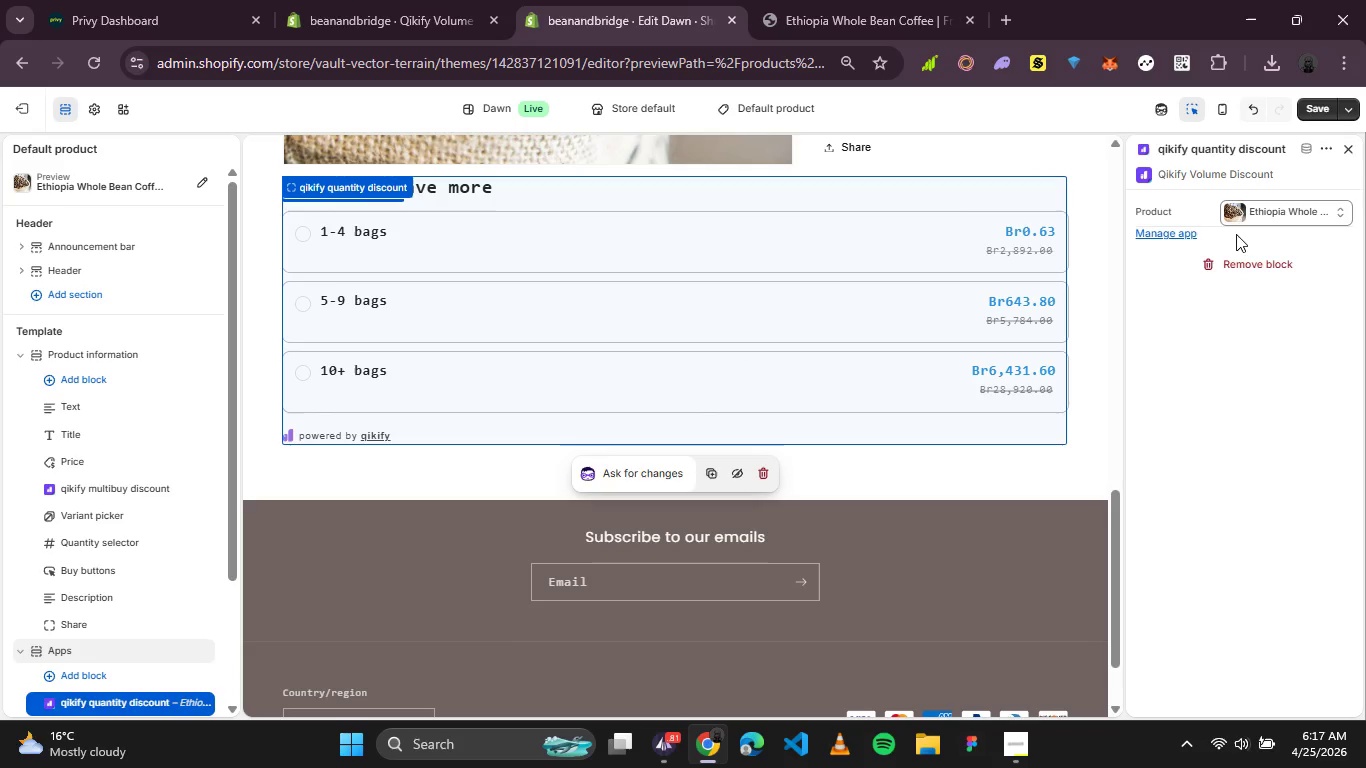 
left_click([1252, 260])
 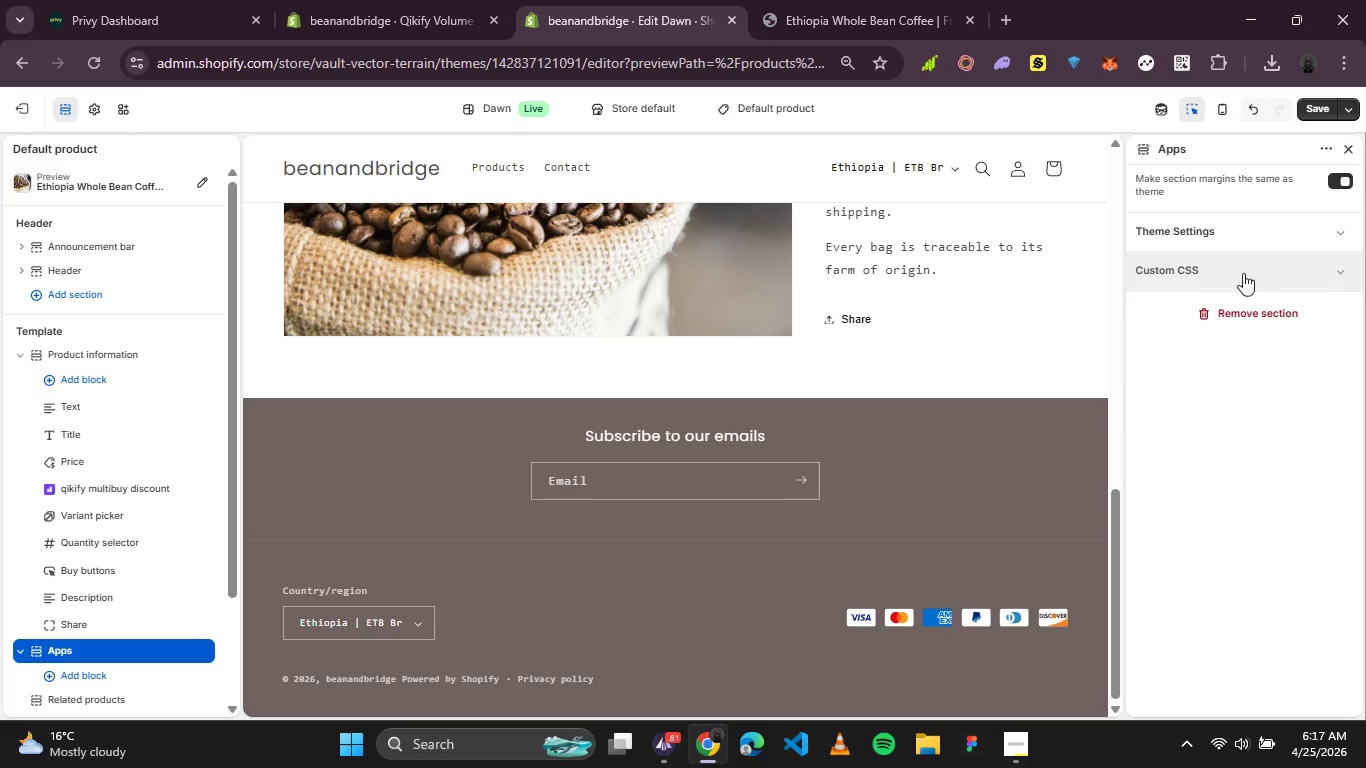 
scroll: coordinate [792, 344], scroll_direction: up, amount: 2.0
 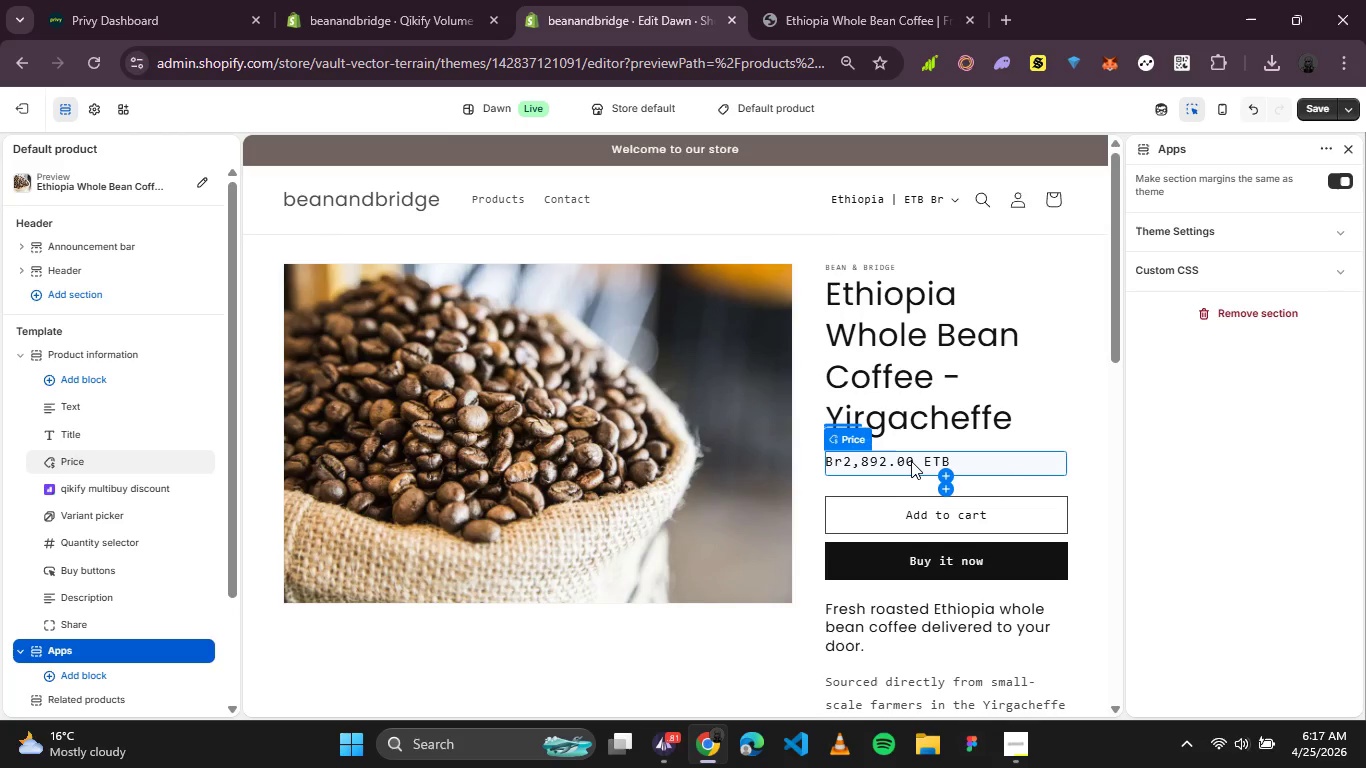 
wait(7.48)
 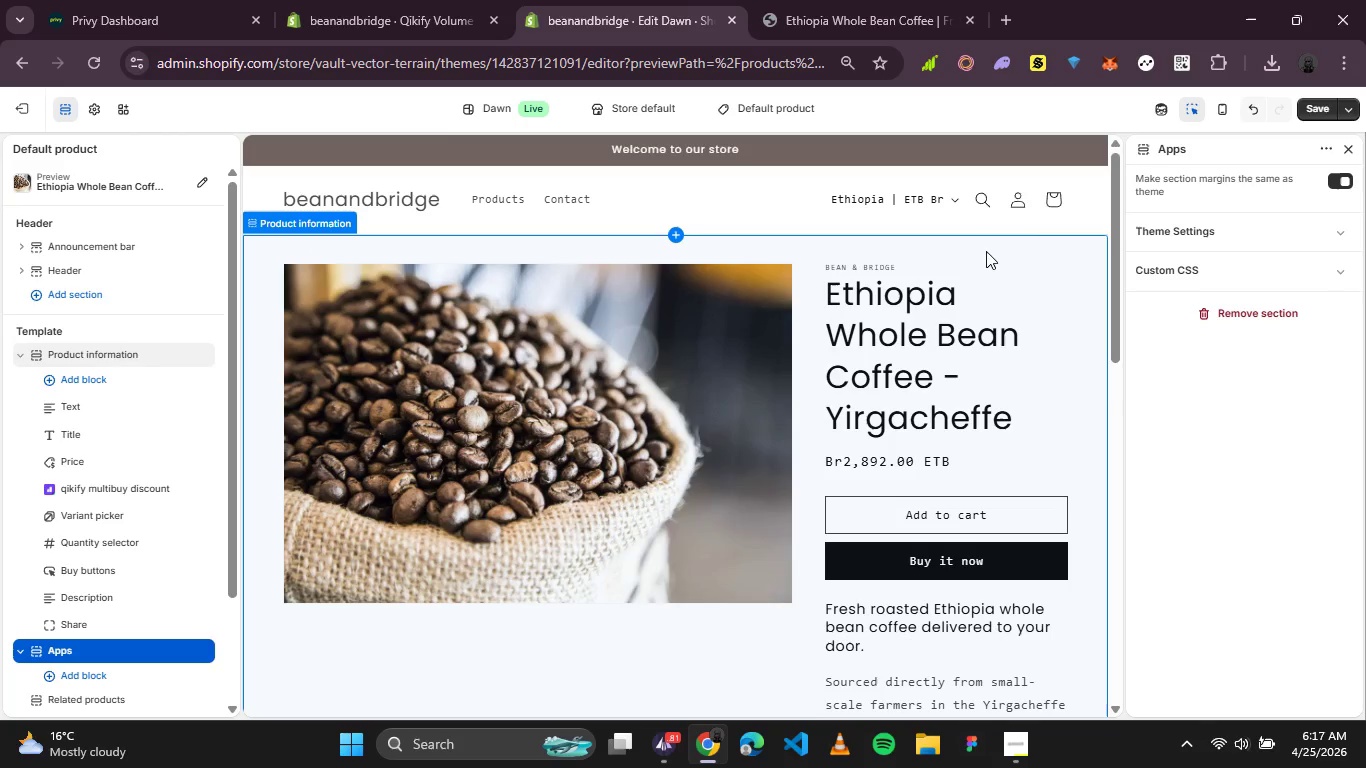 
left_click([134, 488])
 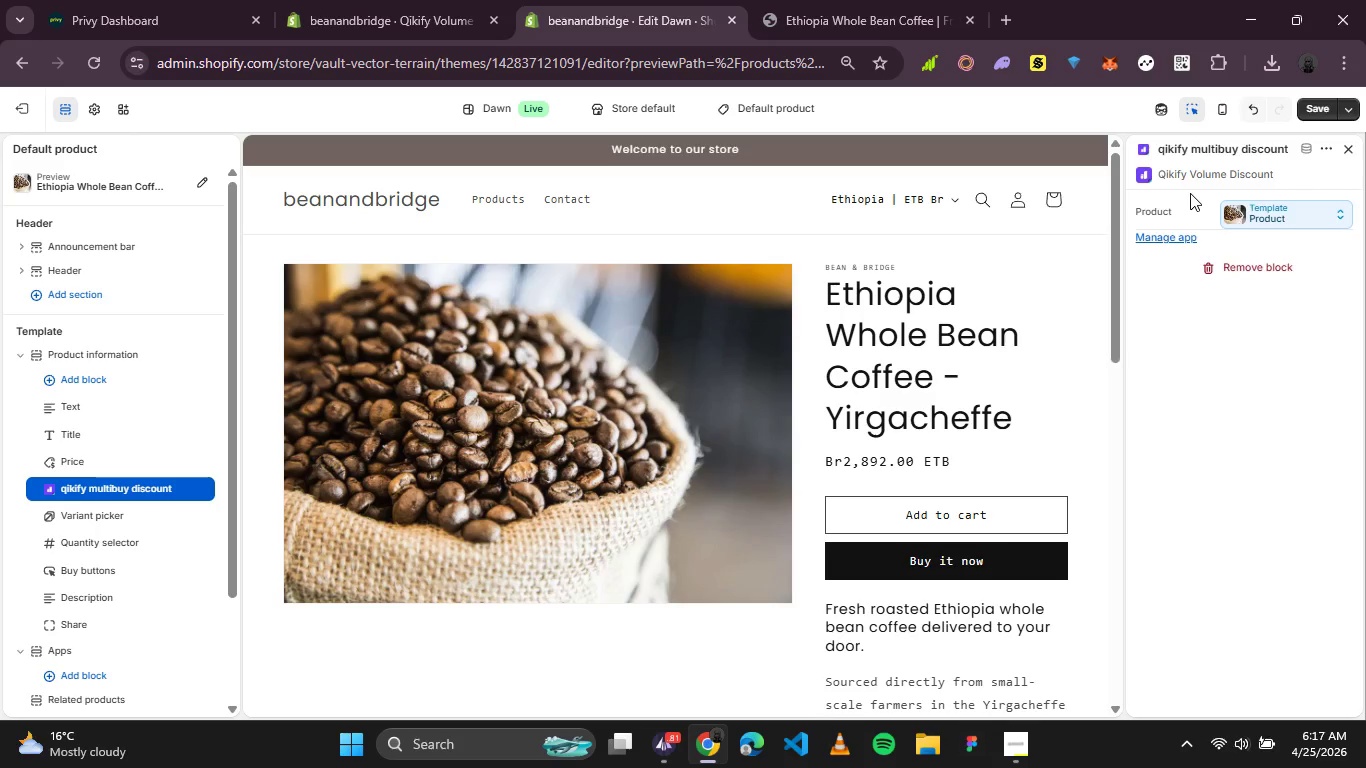 
wait(8.68)
 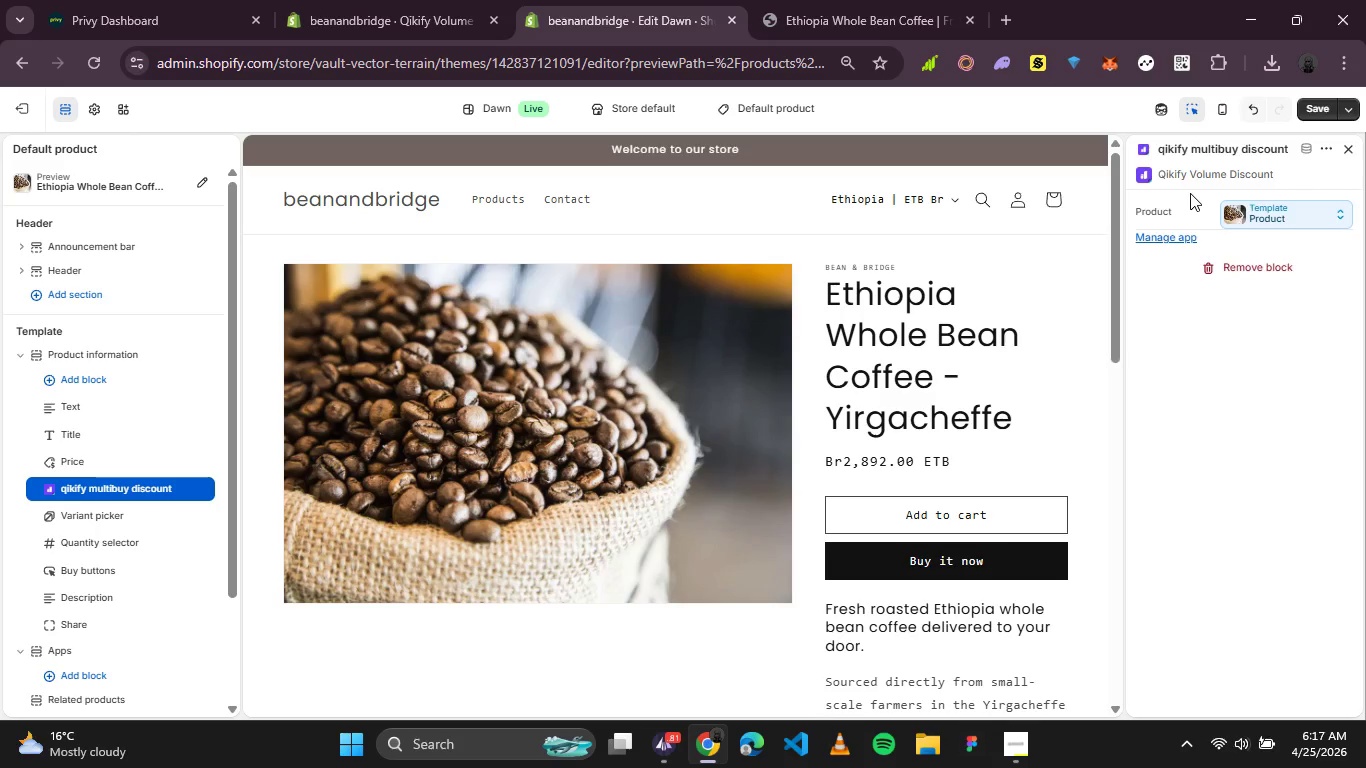 
mouse_move([1309, 123])
 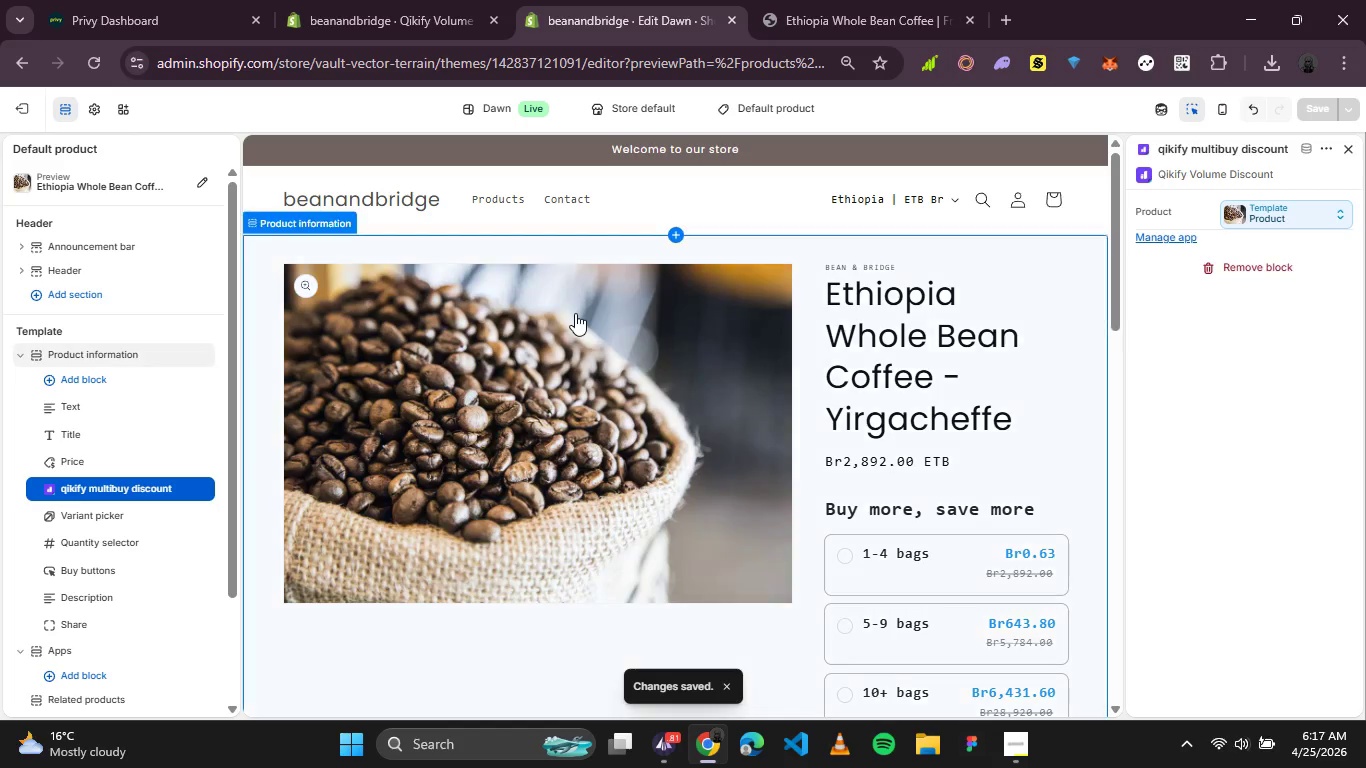 
wait(5.13)
 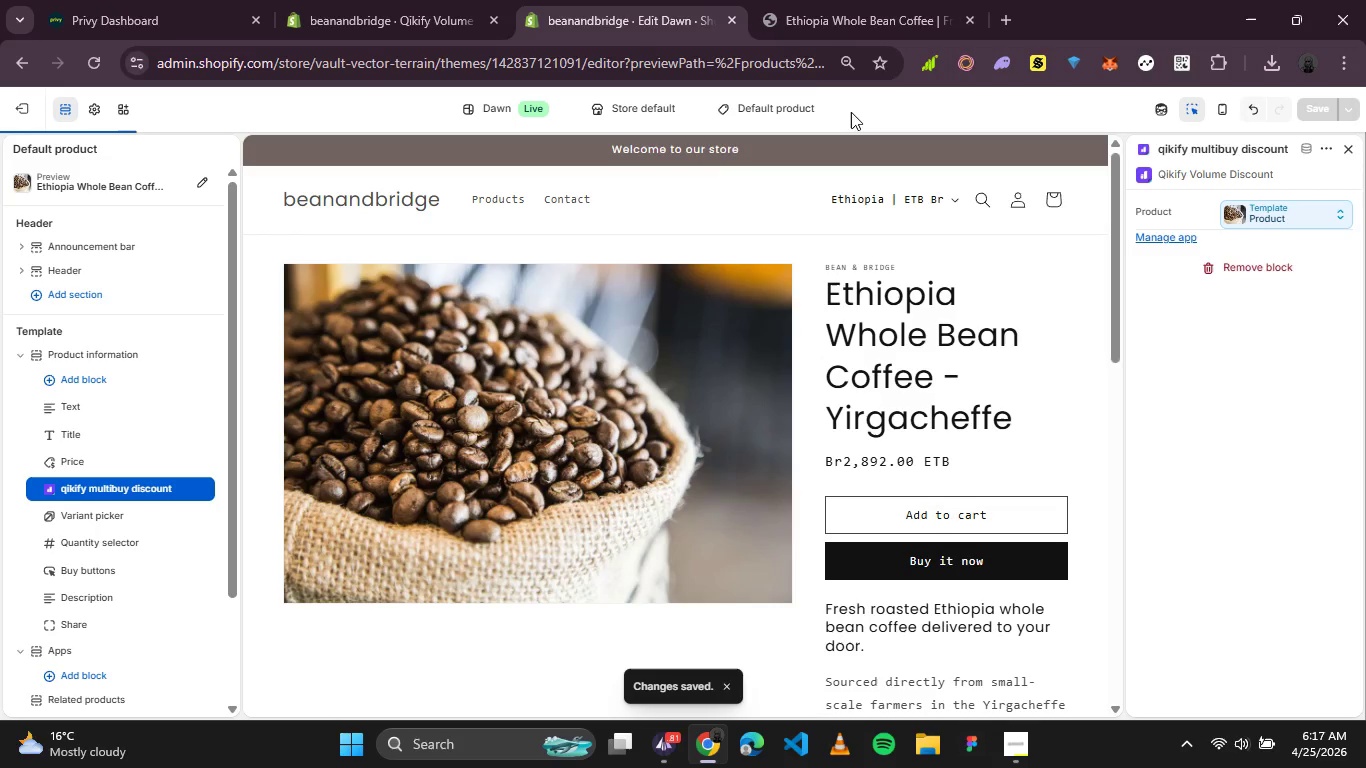 
scroll: coordinate [726, 321], scroll_direction: none, amount: 0.0
 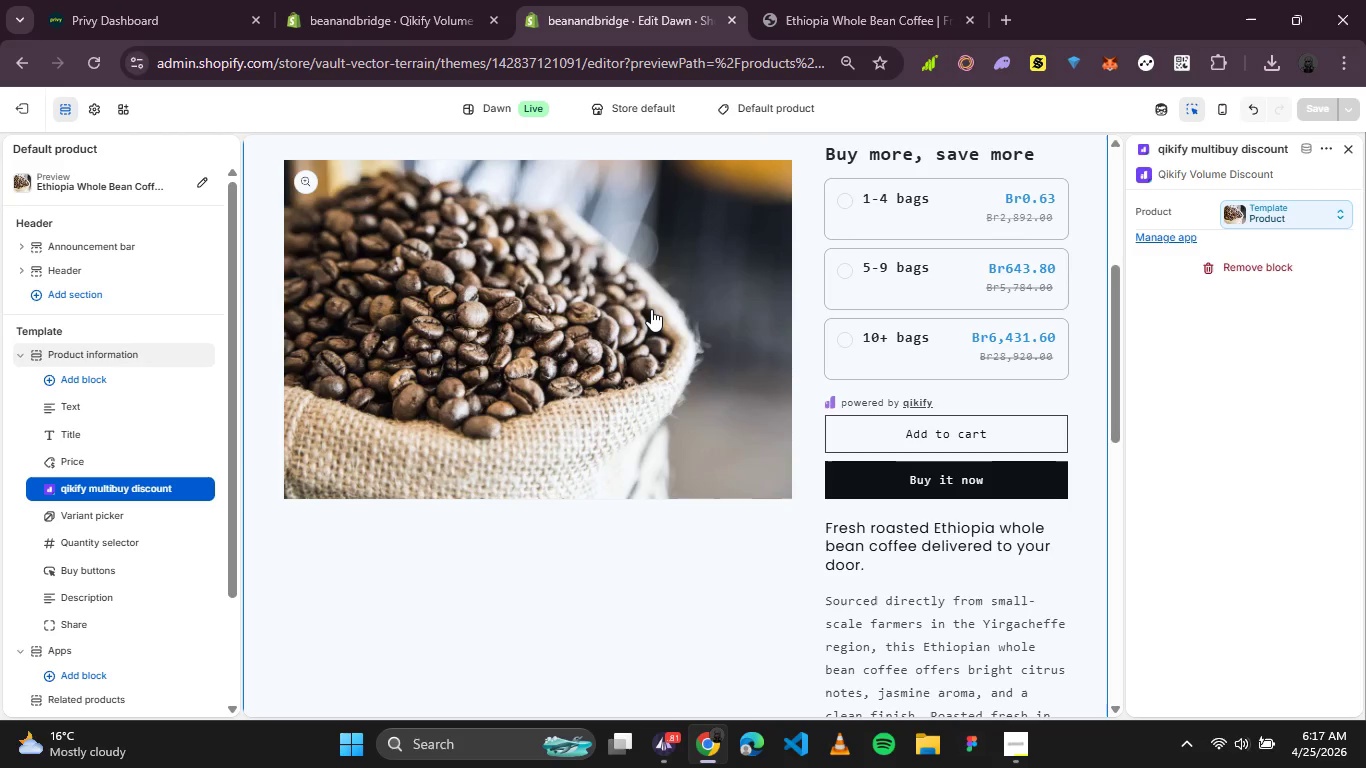 
scroll: coordinate [651, 309], scroll_direction: down, amount: 3.0
 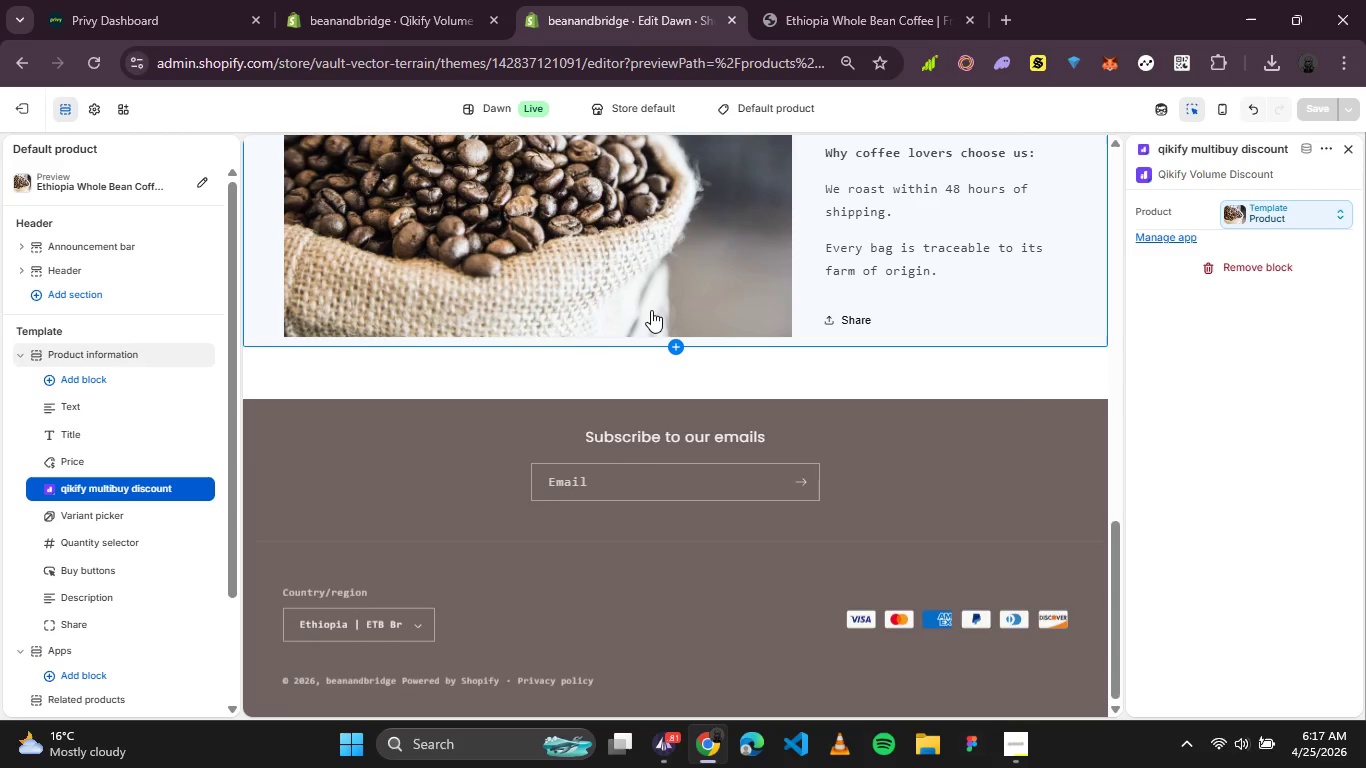 
scroll: coordinate [651, 311], scroll_direction: up, amount: 2.0
 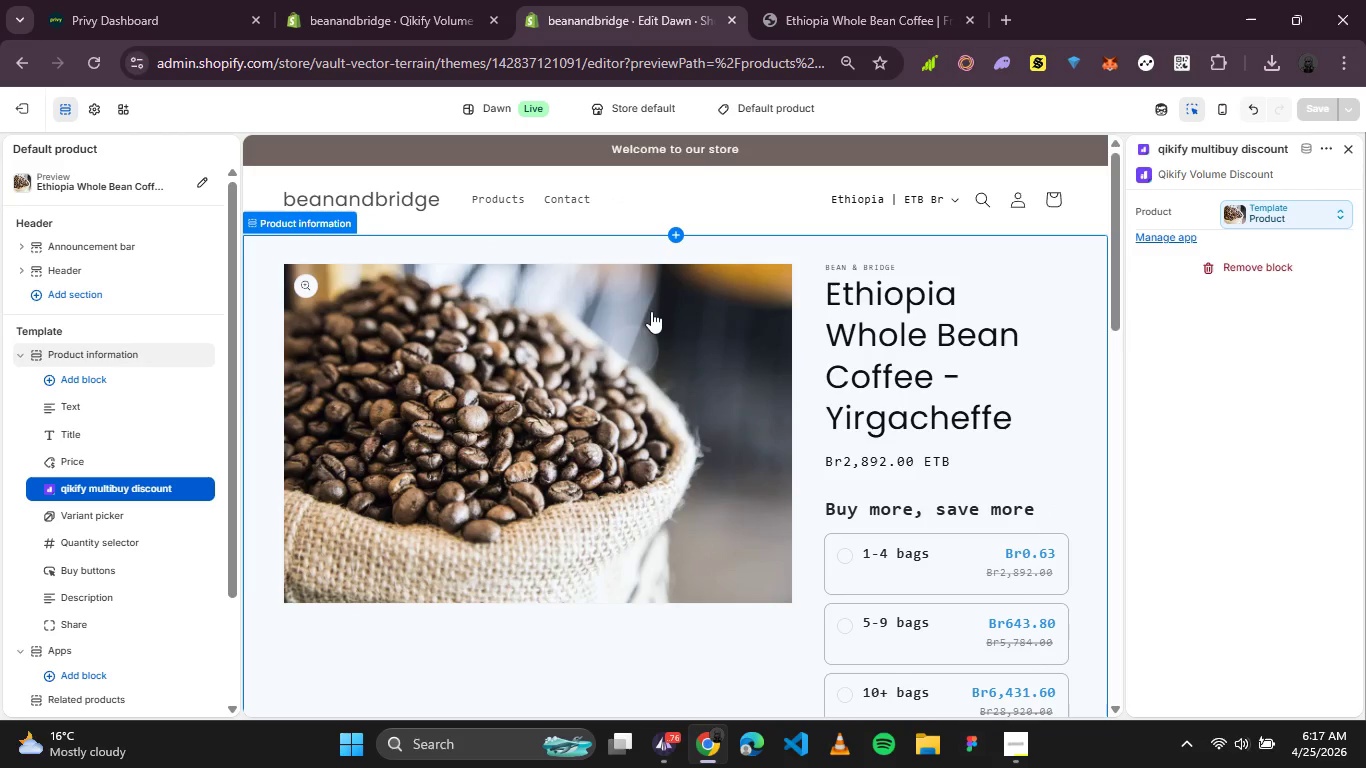 
scroll: coordinate [646, 314], scroll_direction: none, amount: 0.0
 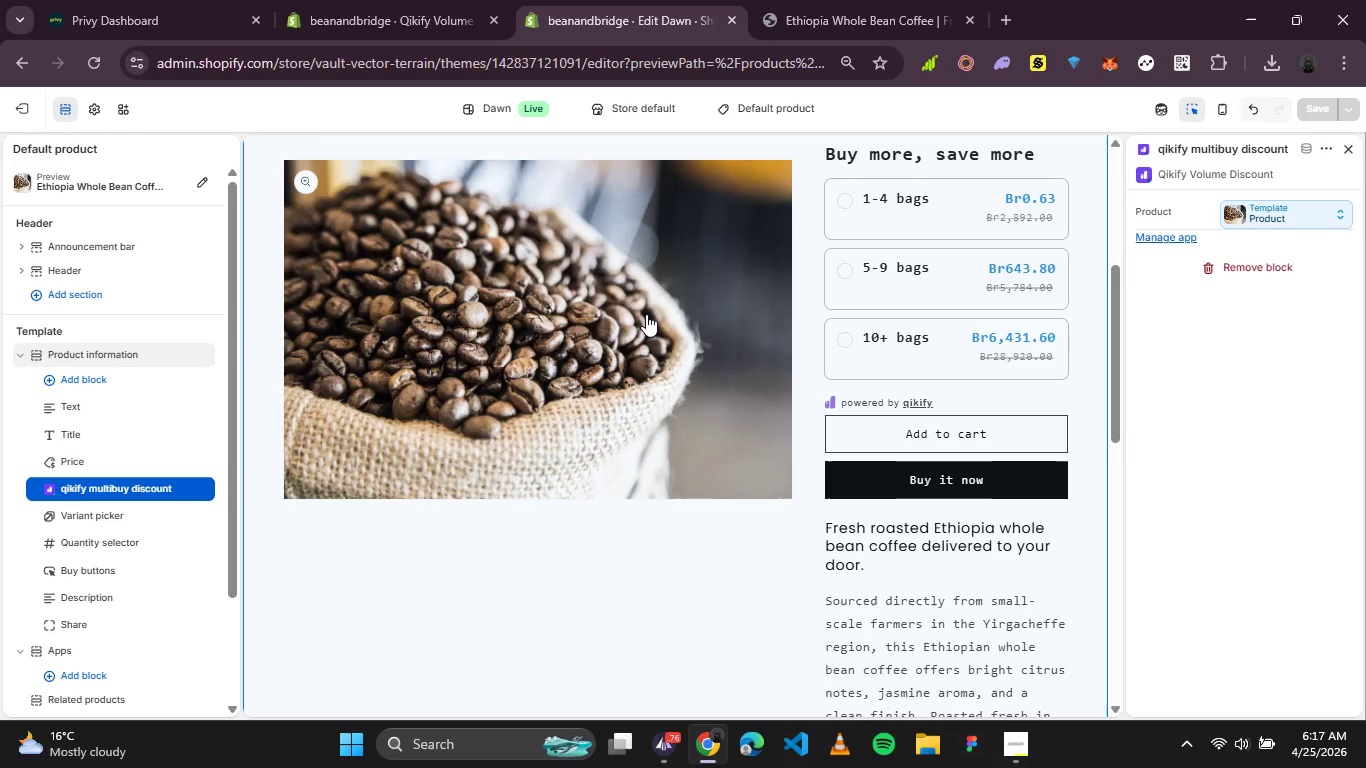 
scroll: coordinate [646, 314], scroll_direction: down, amount: 1.0
 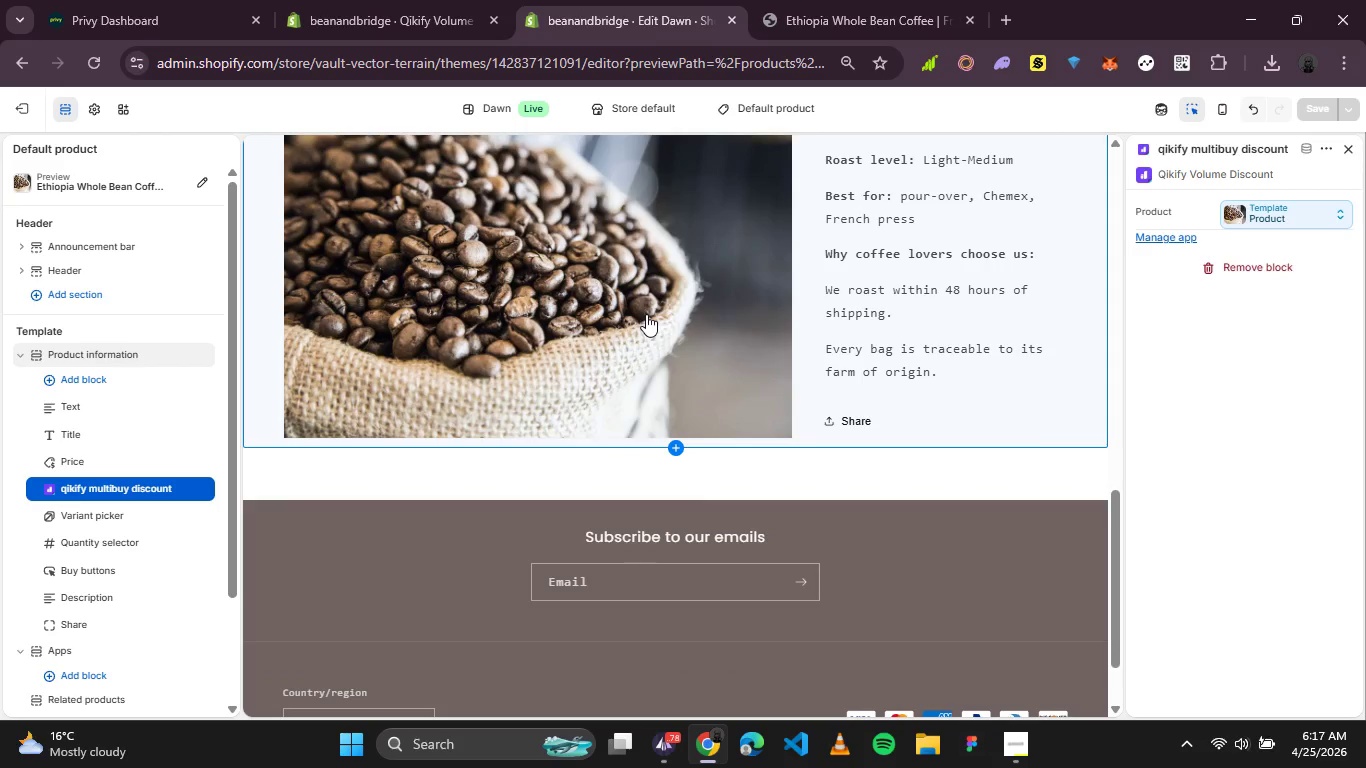 
scroll: coordinate [646, 314], scroll_direction: up, amount: 5.0
 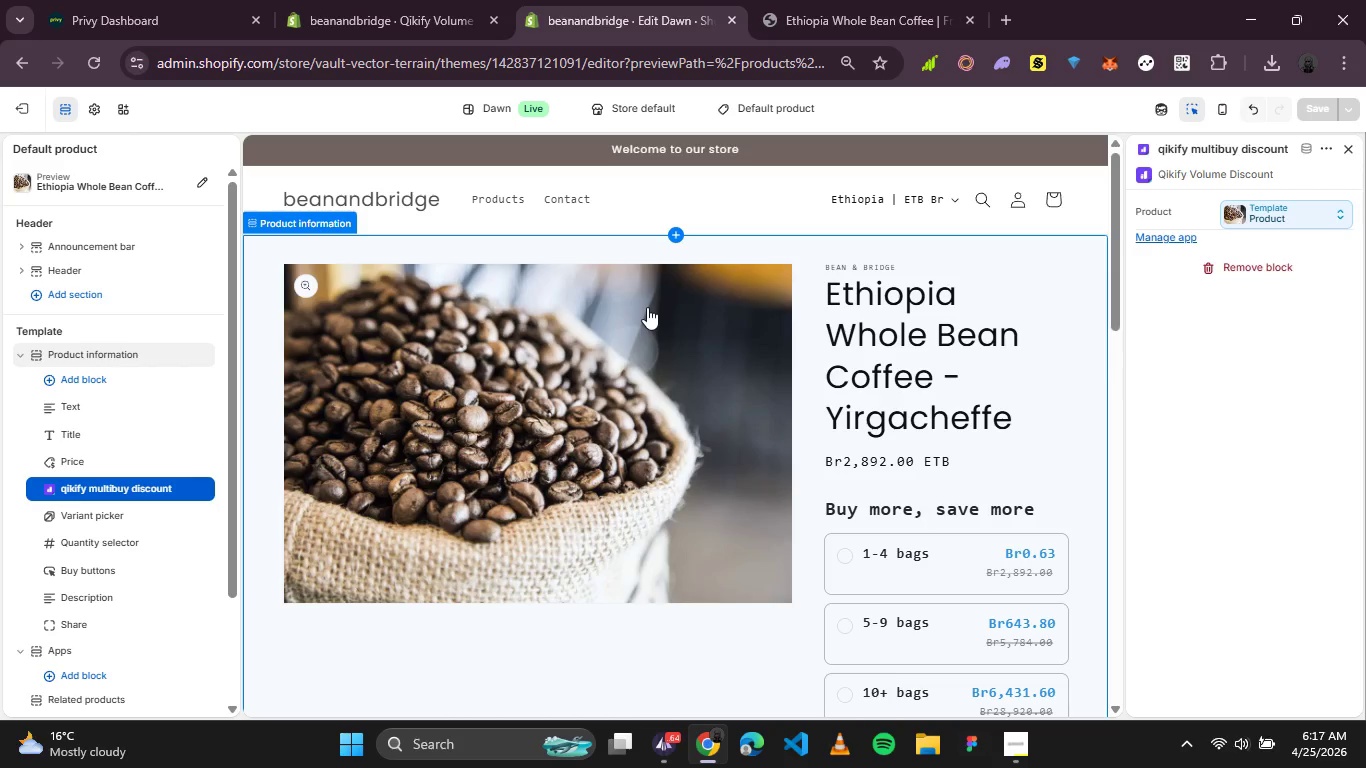 
wait(12.04)
 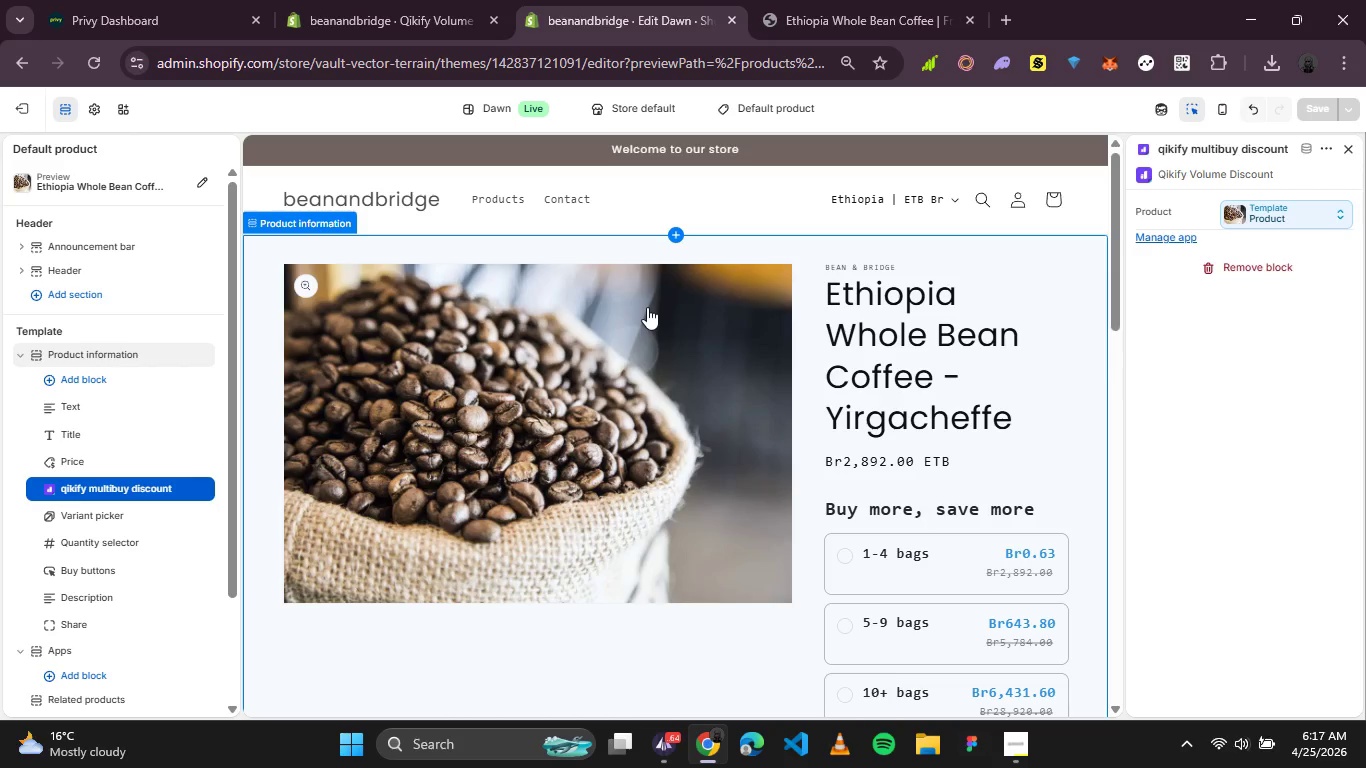 
left_click([406, 1])
 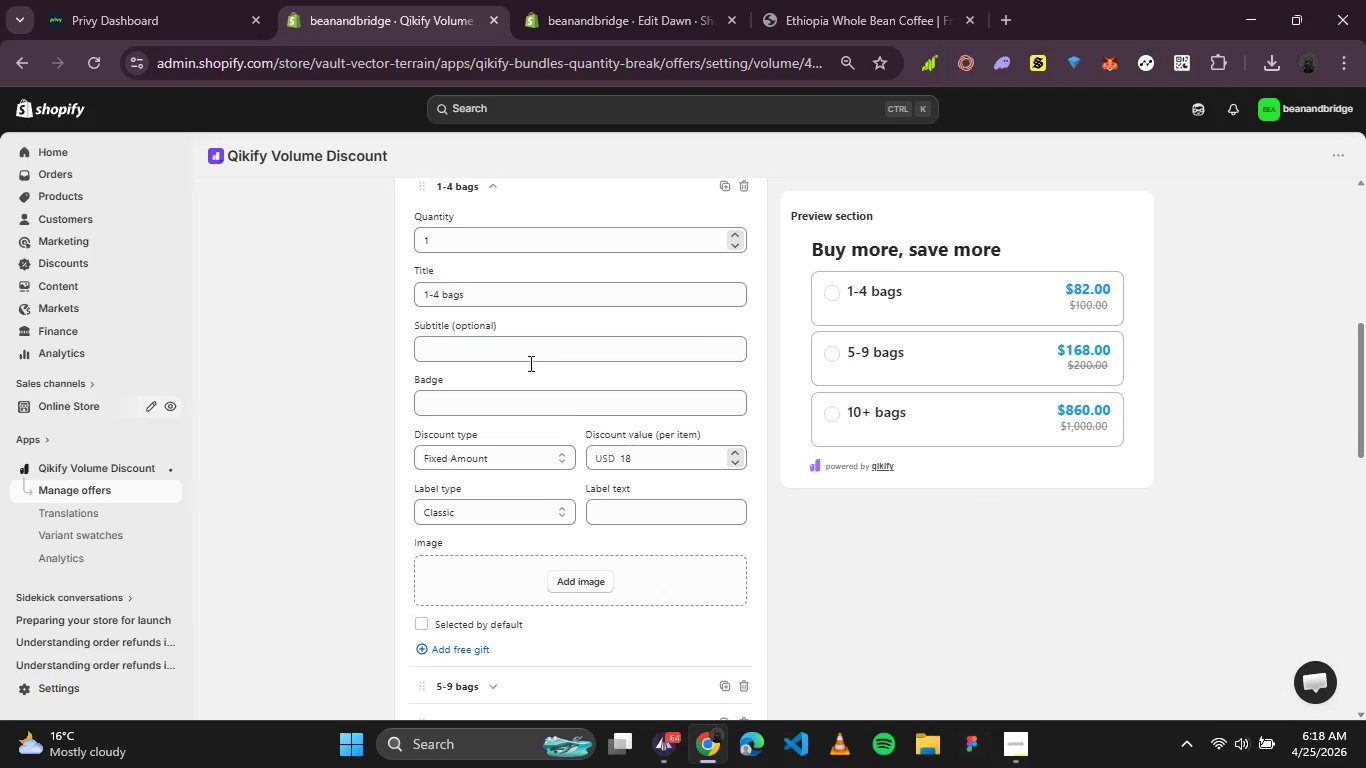 
wait(11.09)
 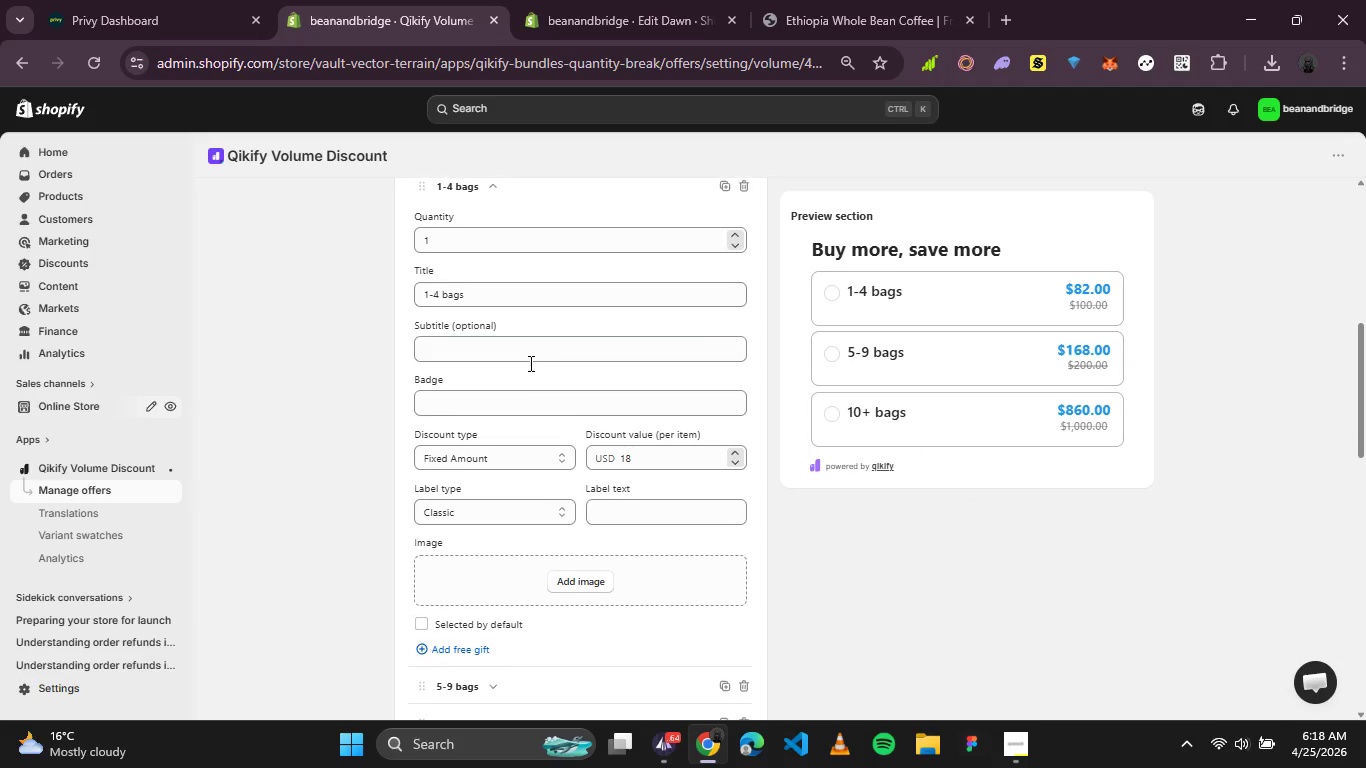 
key(PrintScreen)
 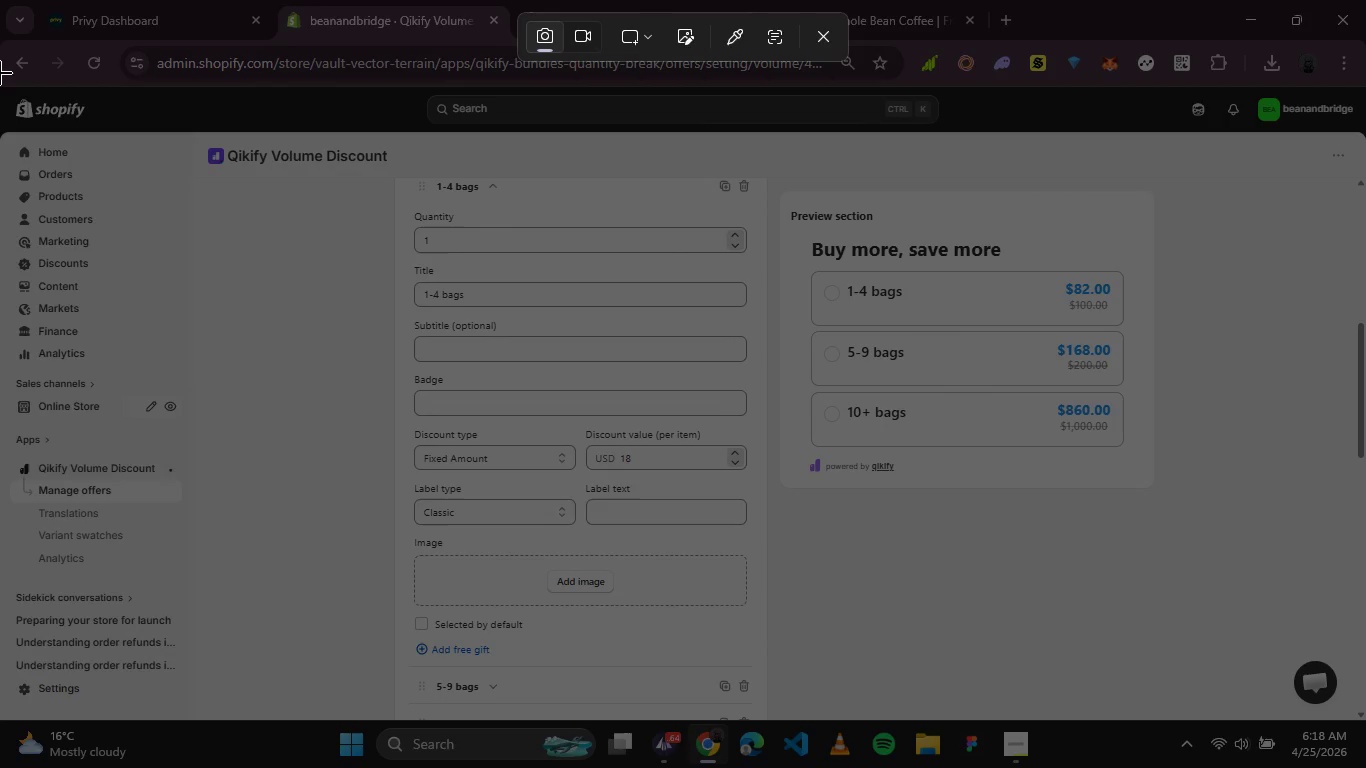 
left_click_drag(start_coordinate=[0, 79], to_coordinate=[1361, 719])
 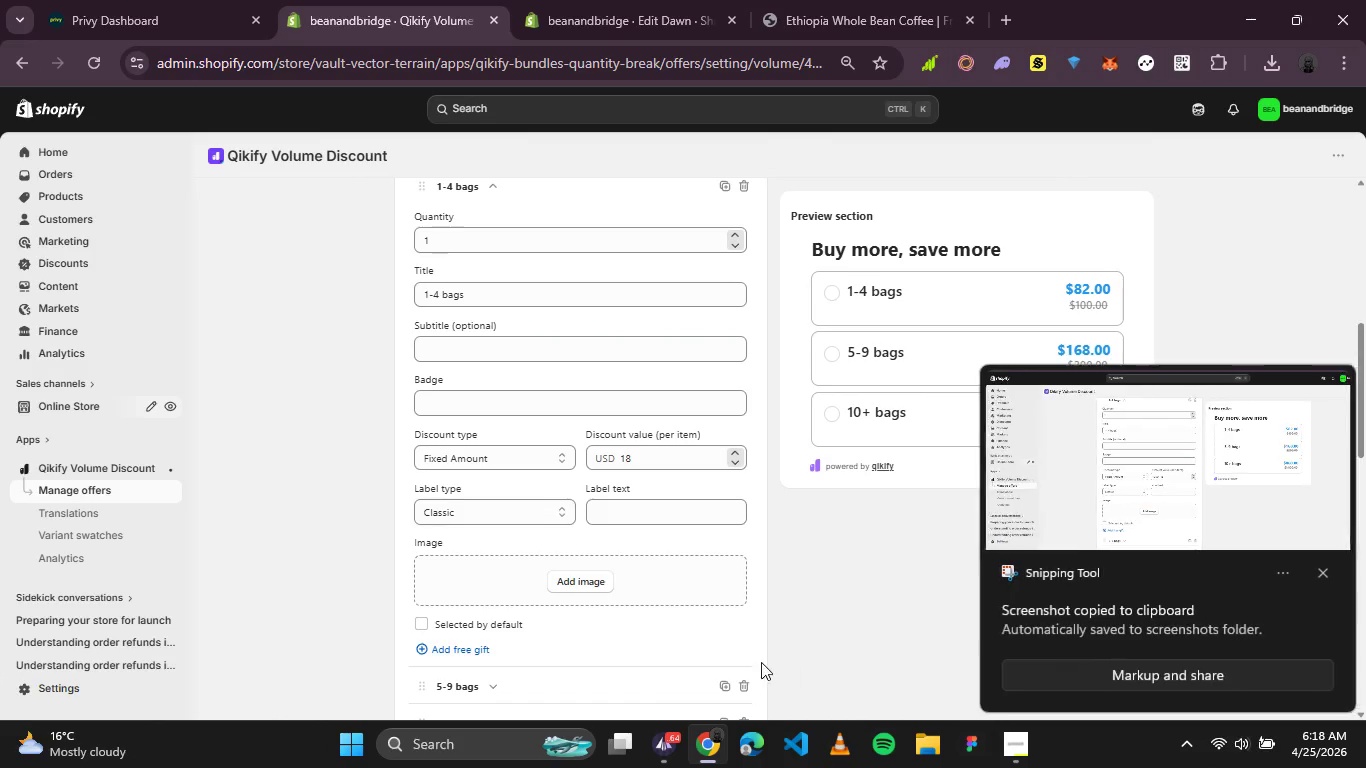 
left_click([675, 742])
 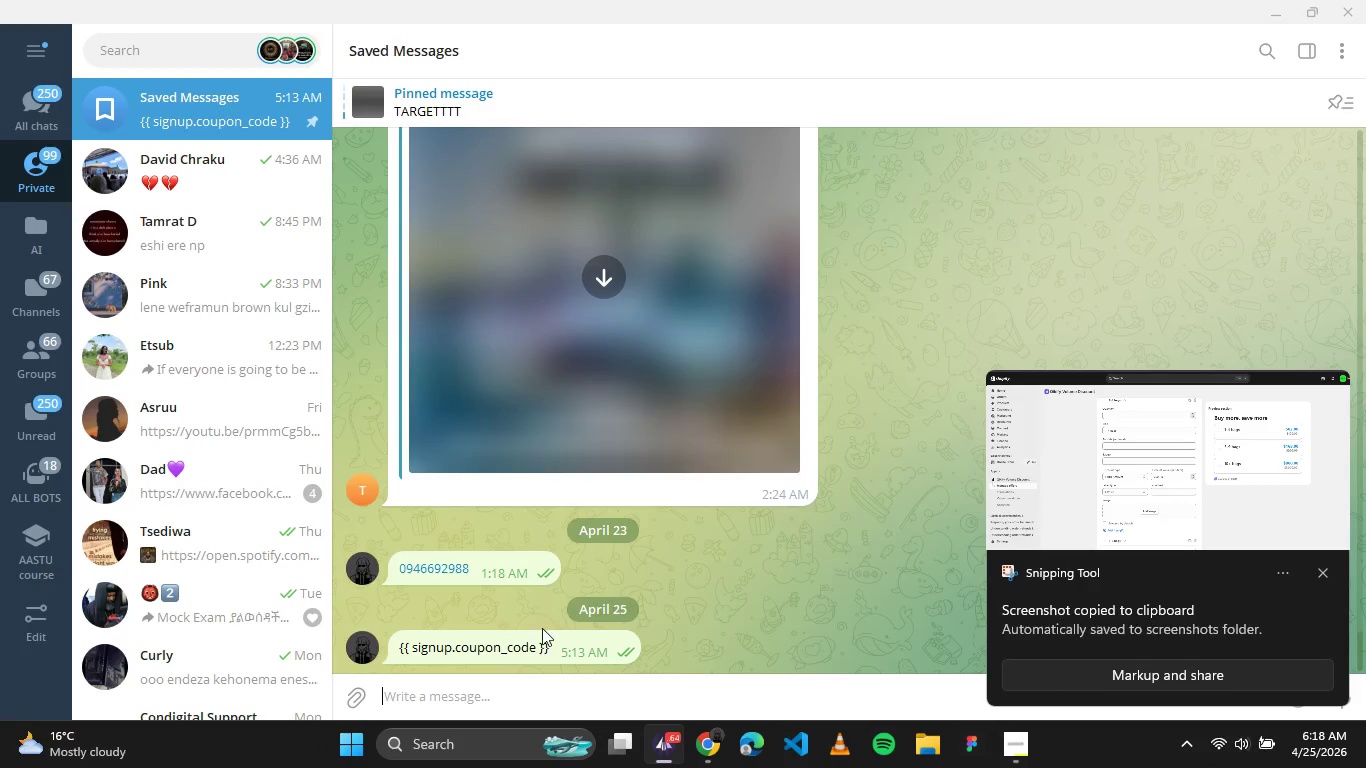 
left_click([513, 700])
 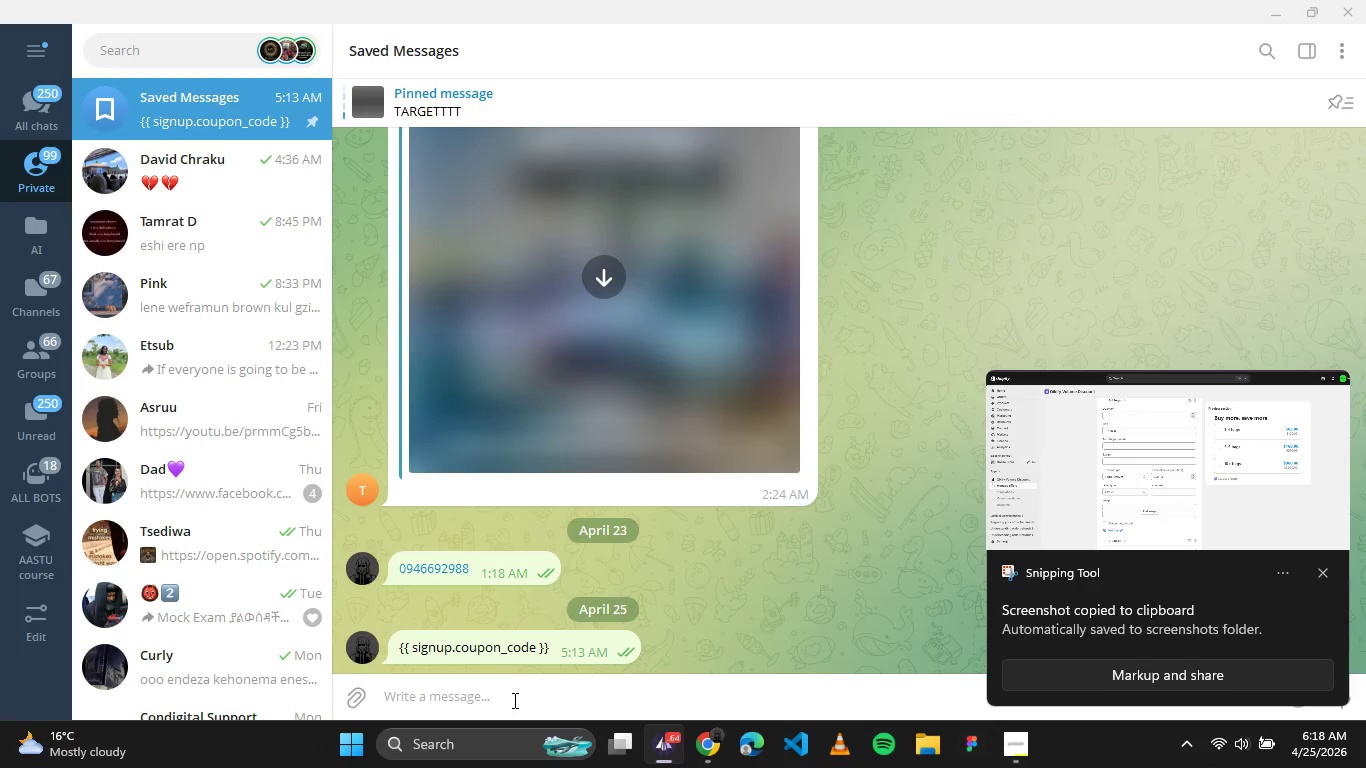 
key(Control+V)
 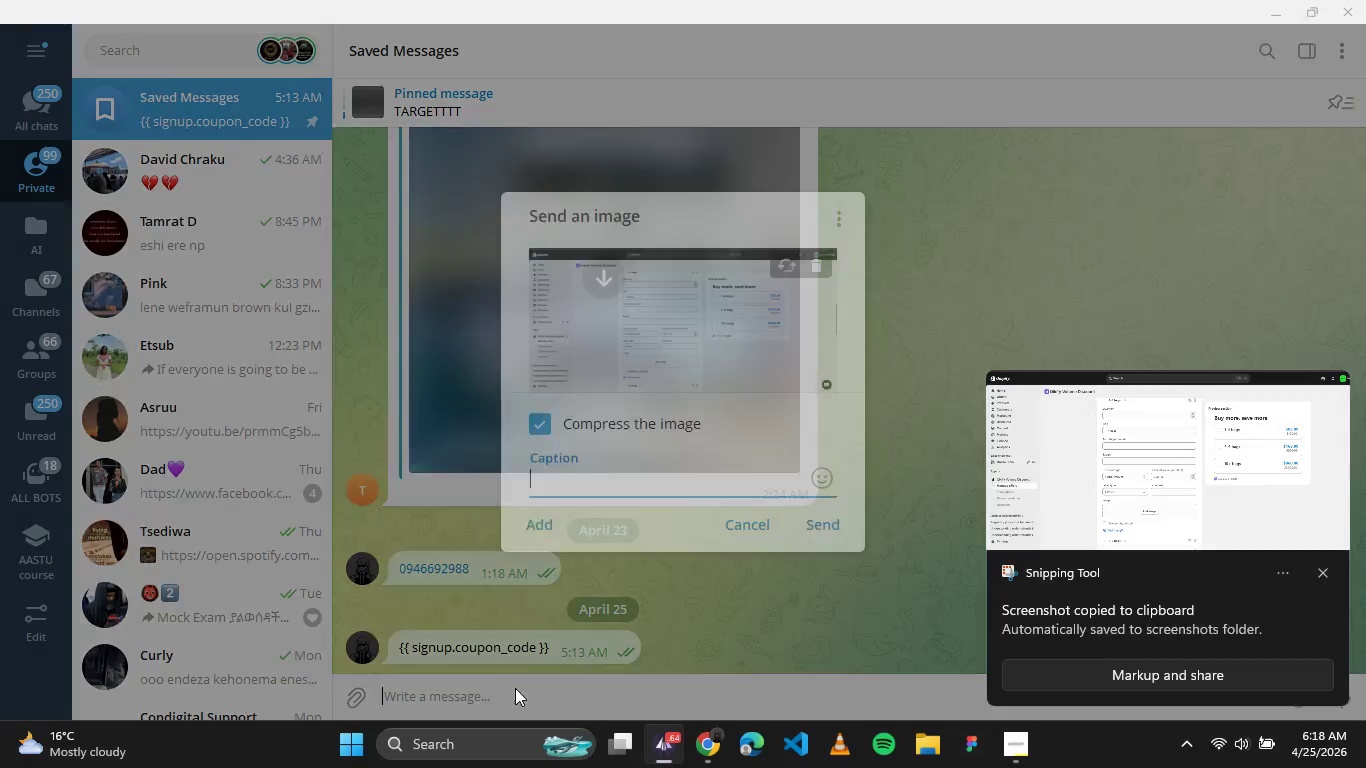 
key(Enter)
 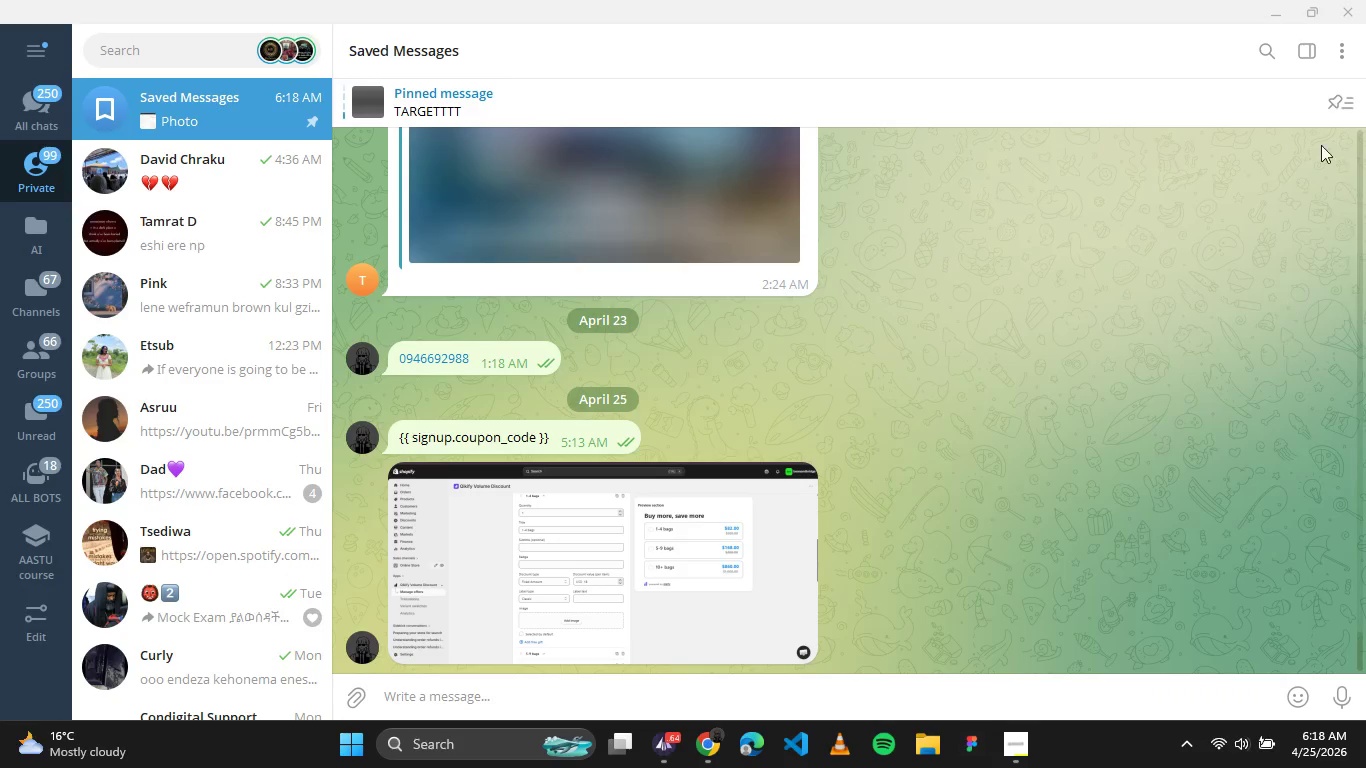 
left_click([1270, 13])
 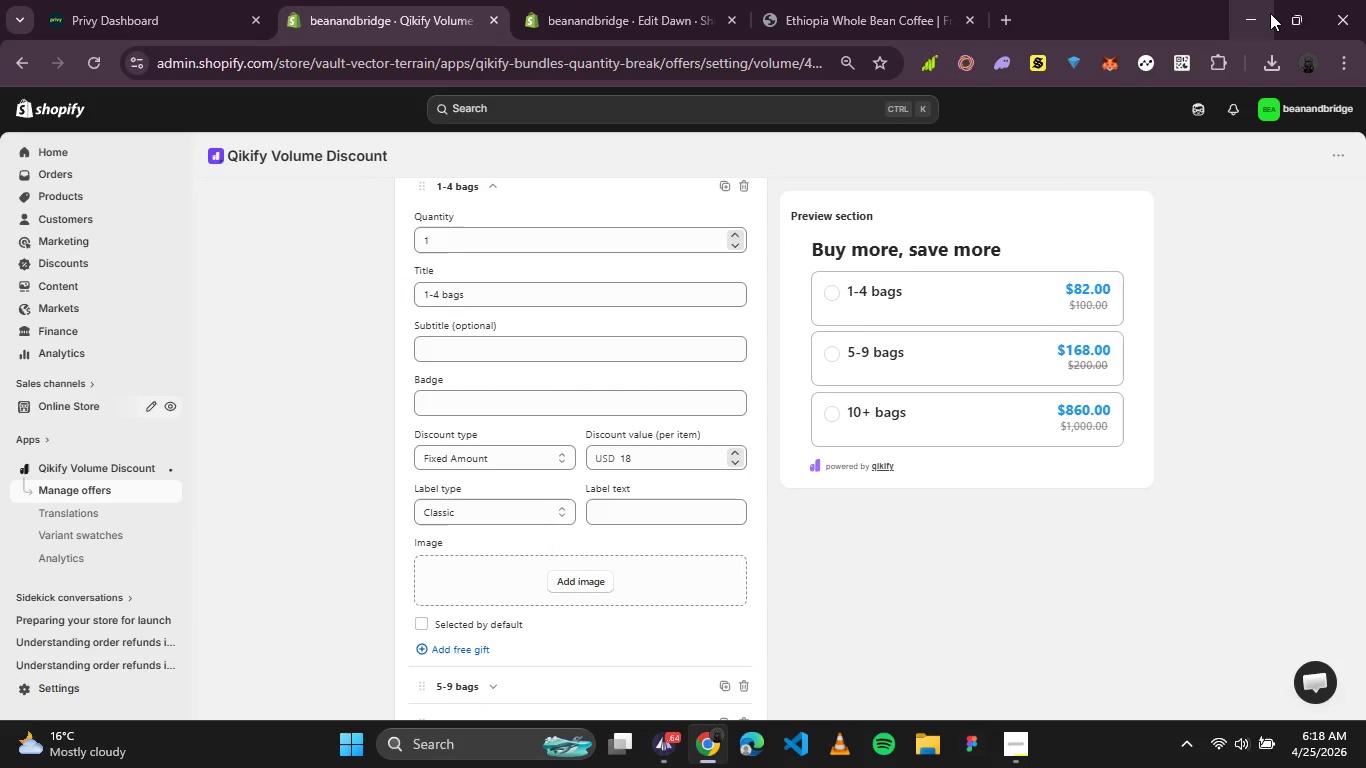 
wait(7.94)
 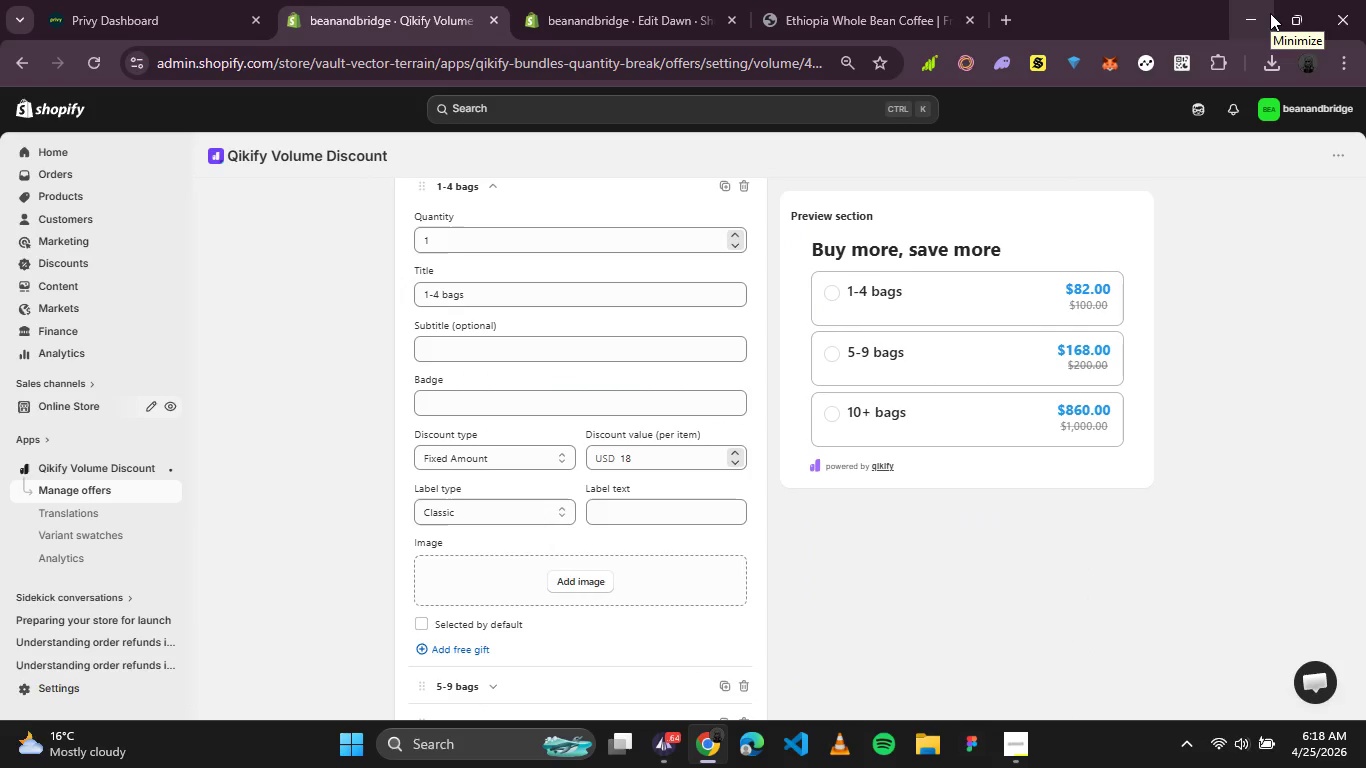 
left_click([1035, 734])